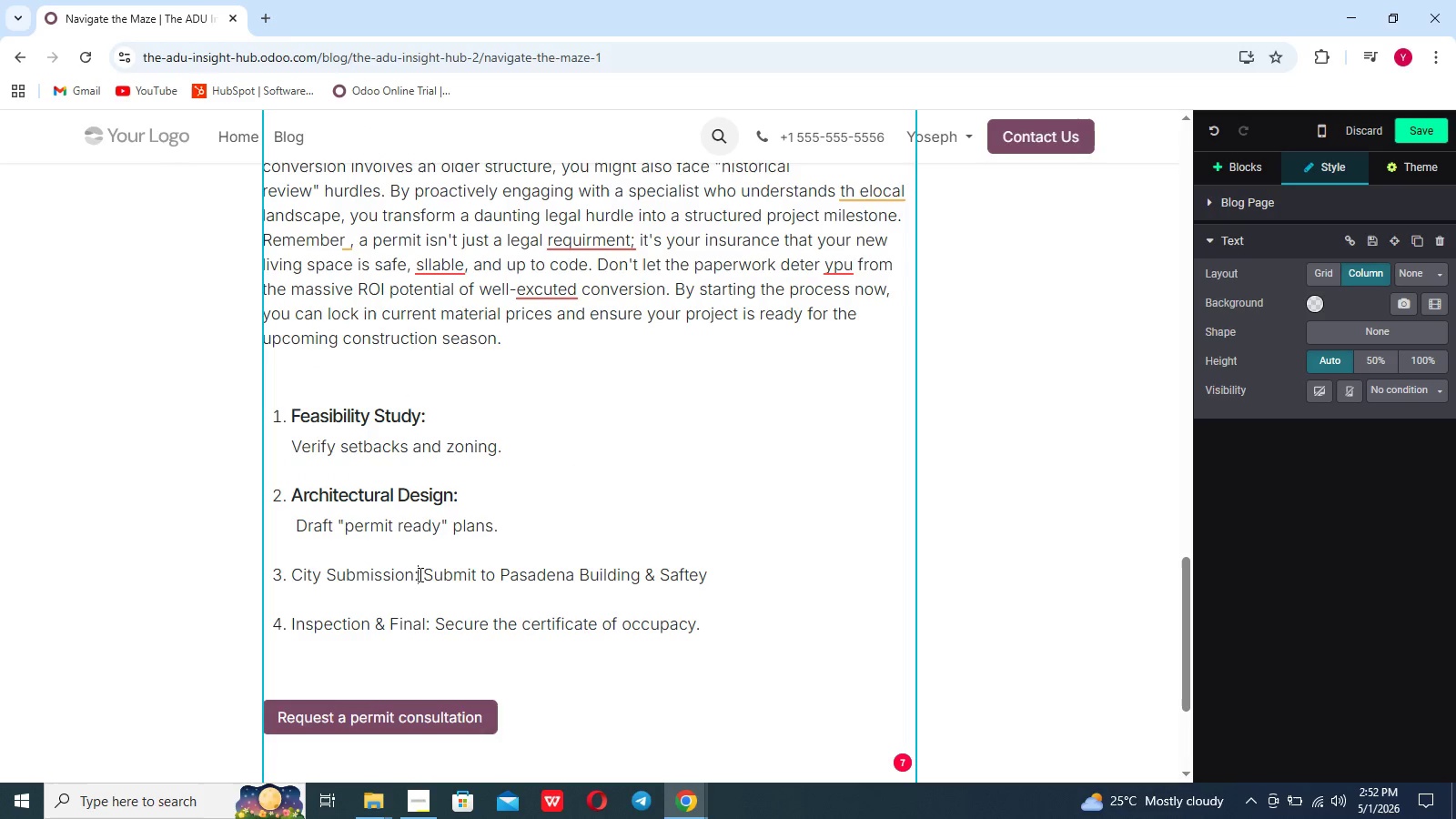 
key(Enter)
 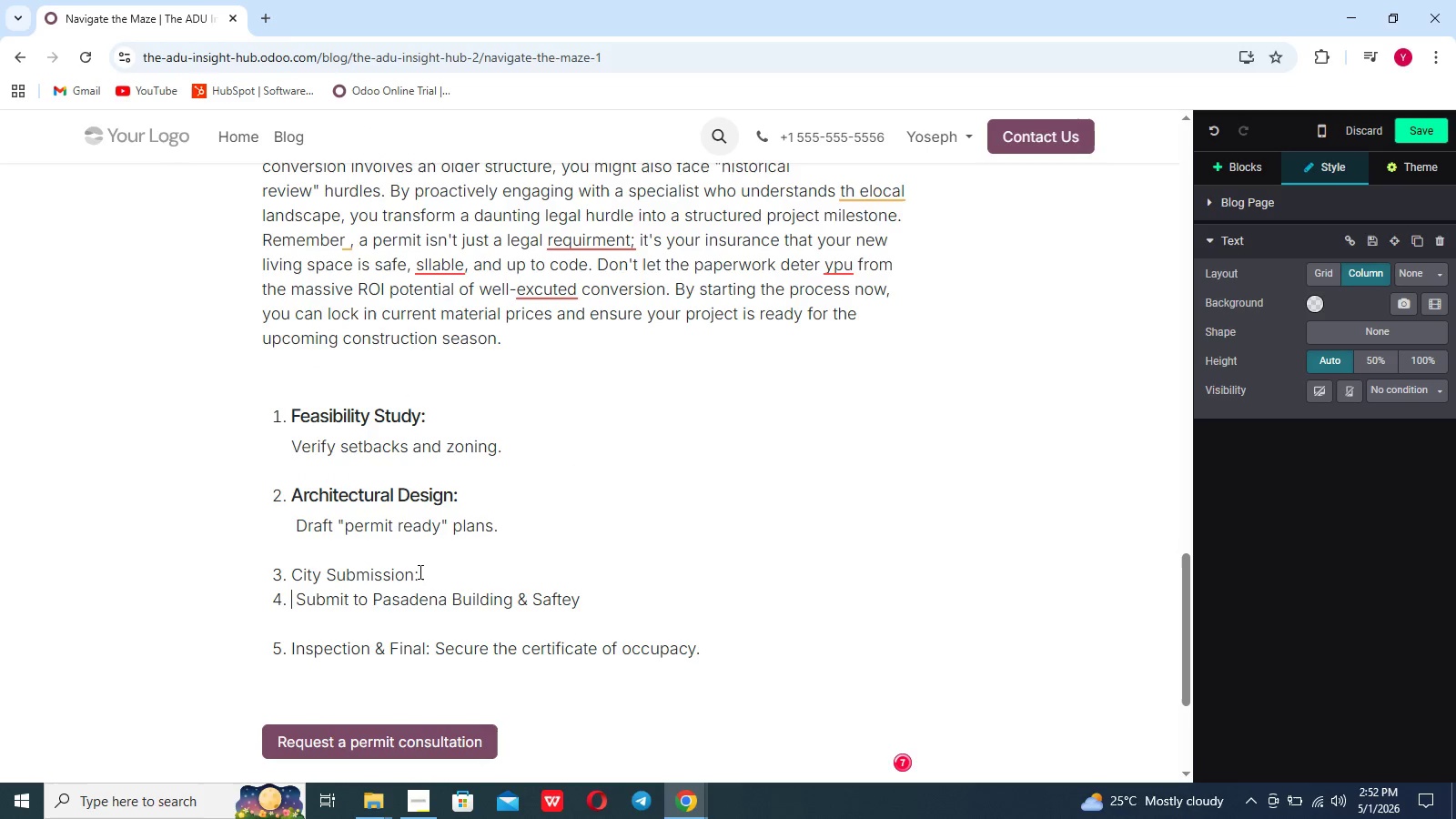 
key(Backspace)
 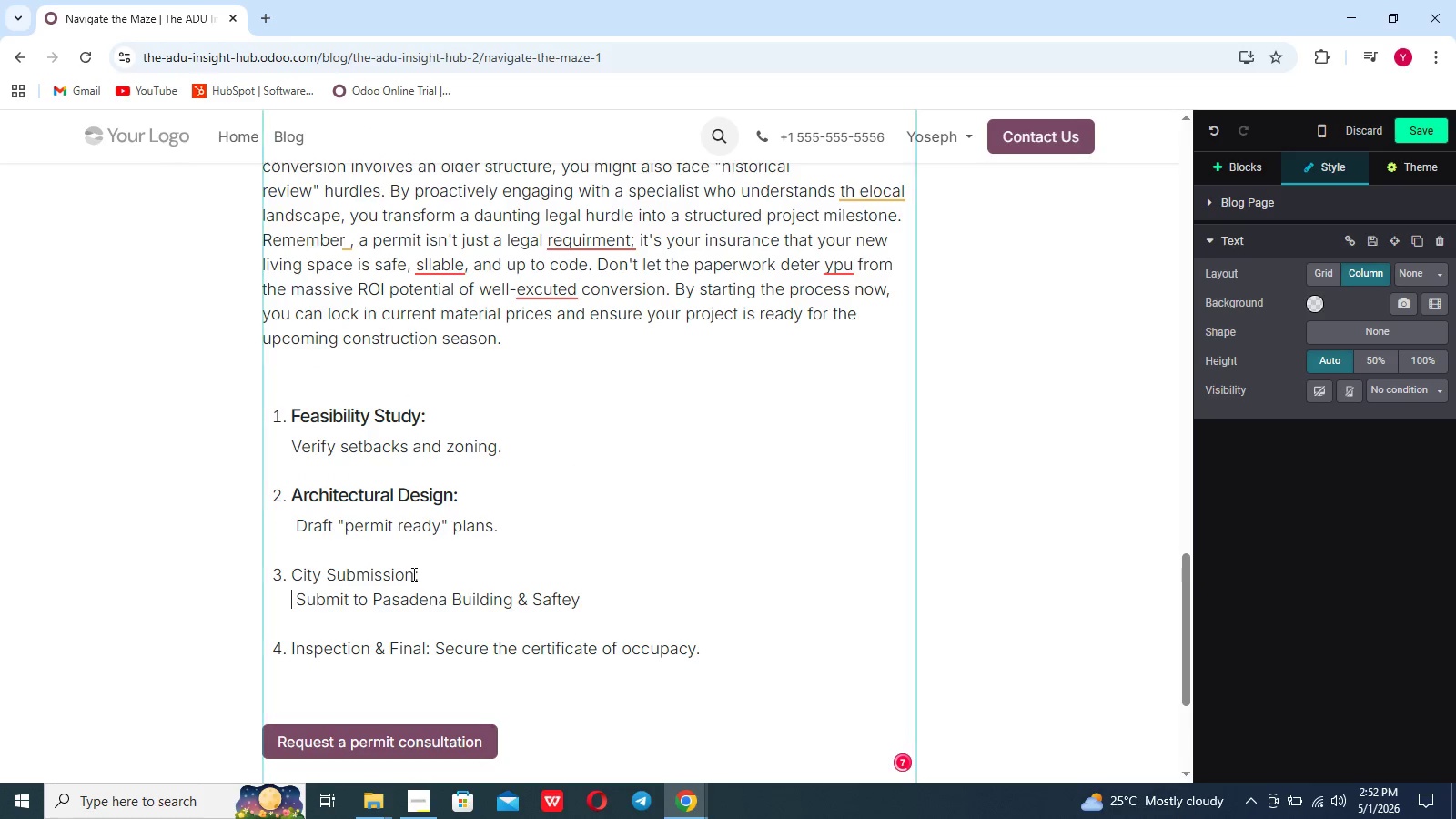 
left_click_drag(start_coordinate=[409, 574], to_coordinate=[337, 569])
 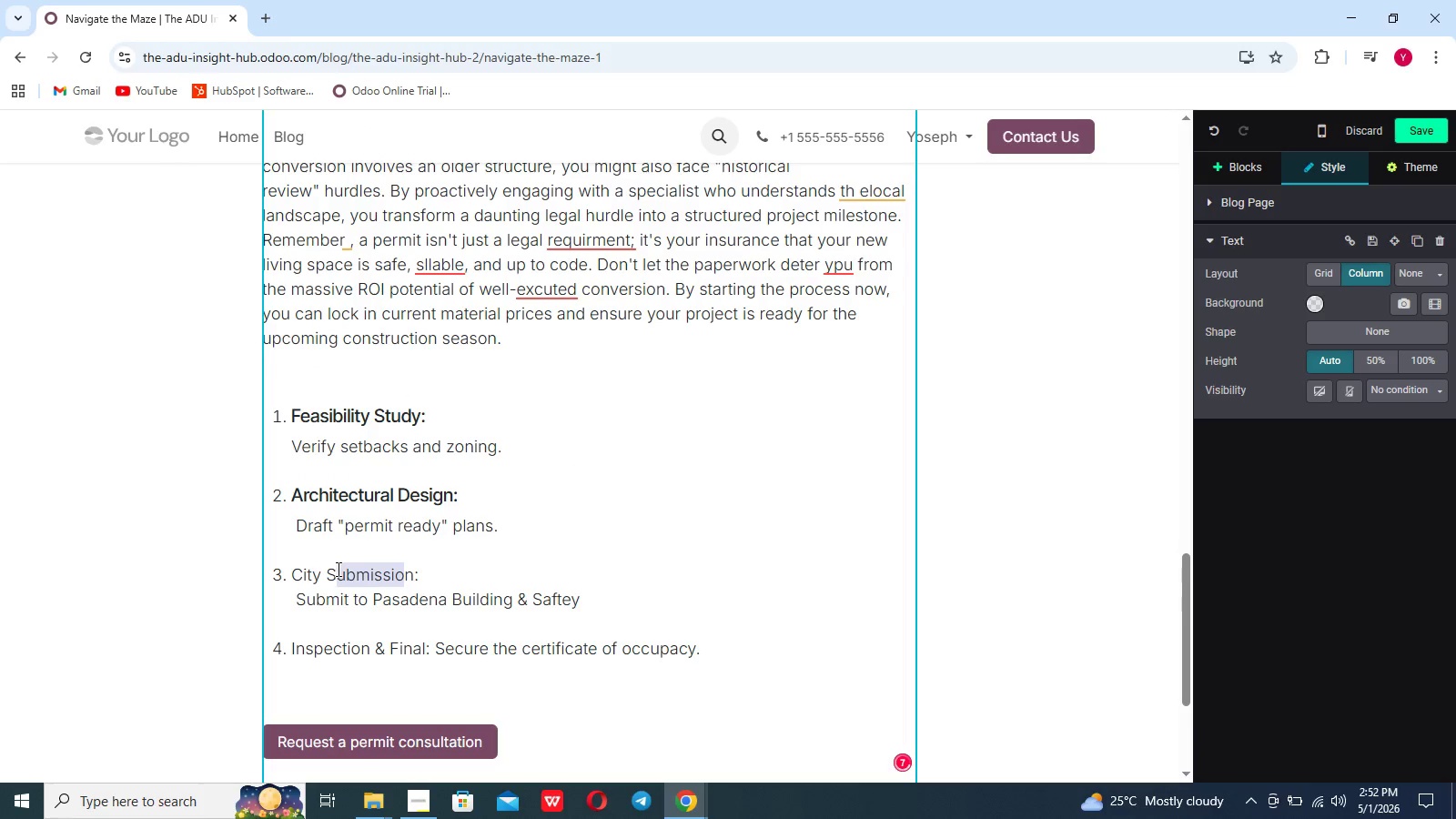 
left_click([337, 569])
 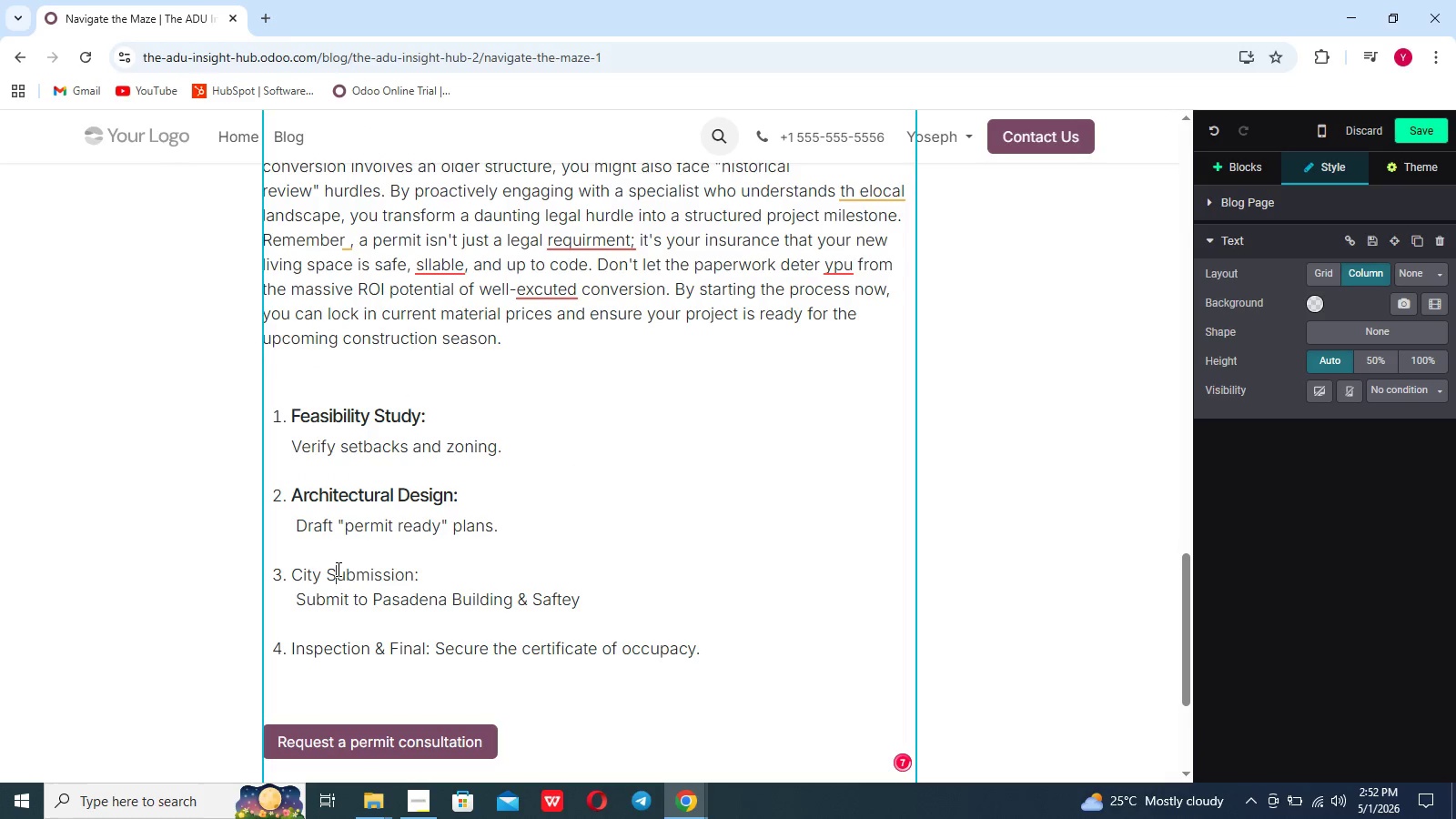 
left_click_drag(start_coordinate=[337, 569], to_coordinate=[362, 574])
 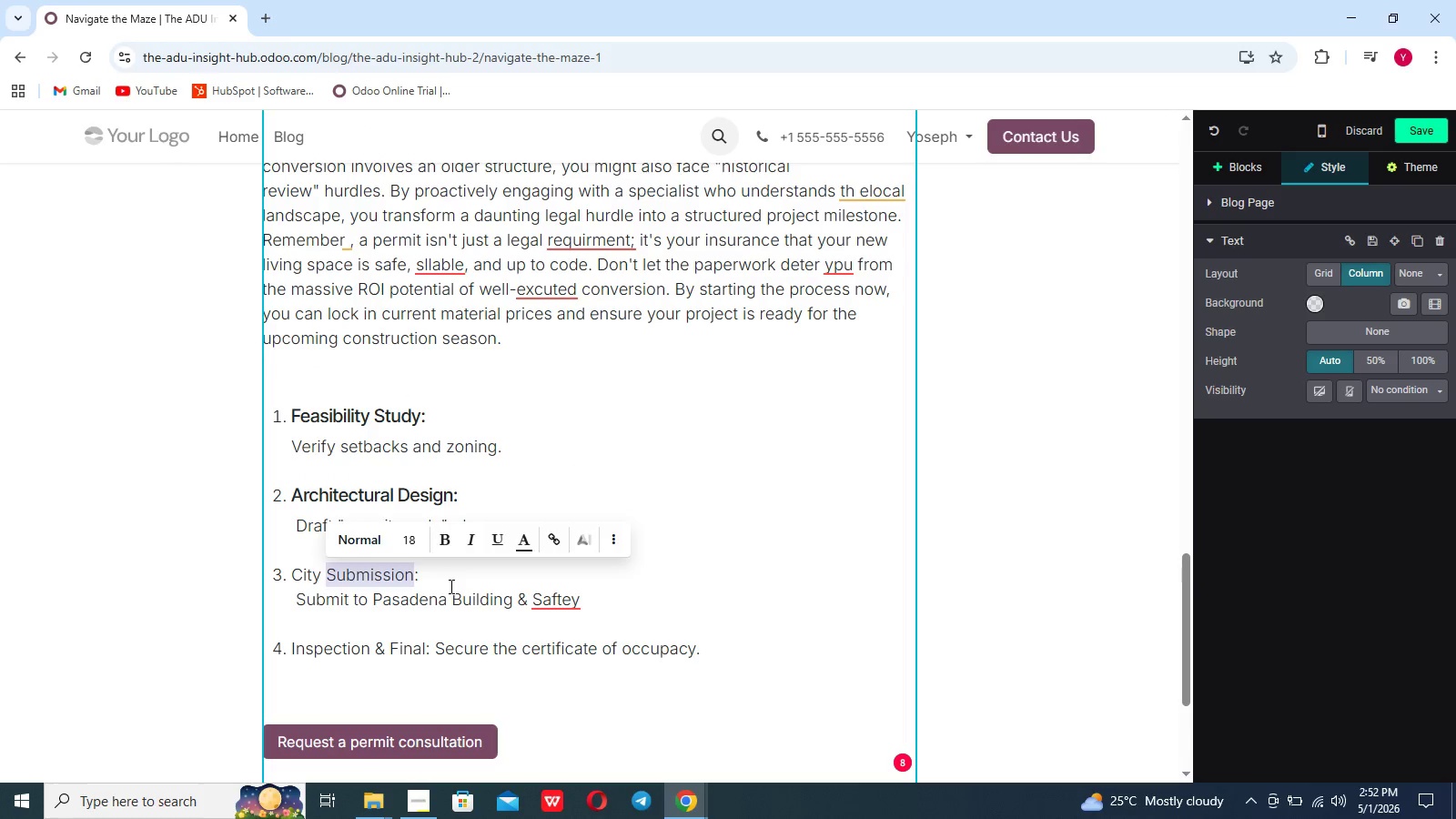 
left_click([450, 586])
 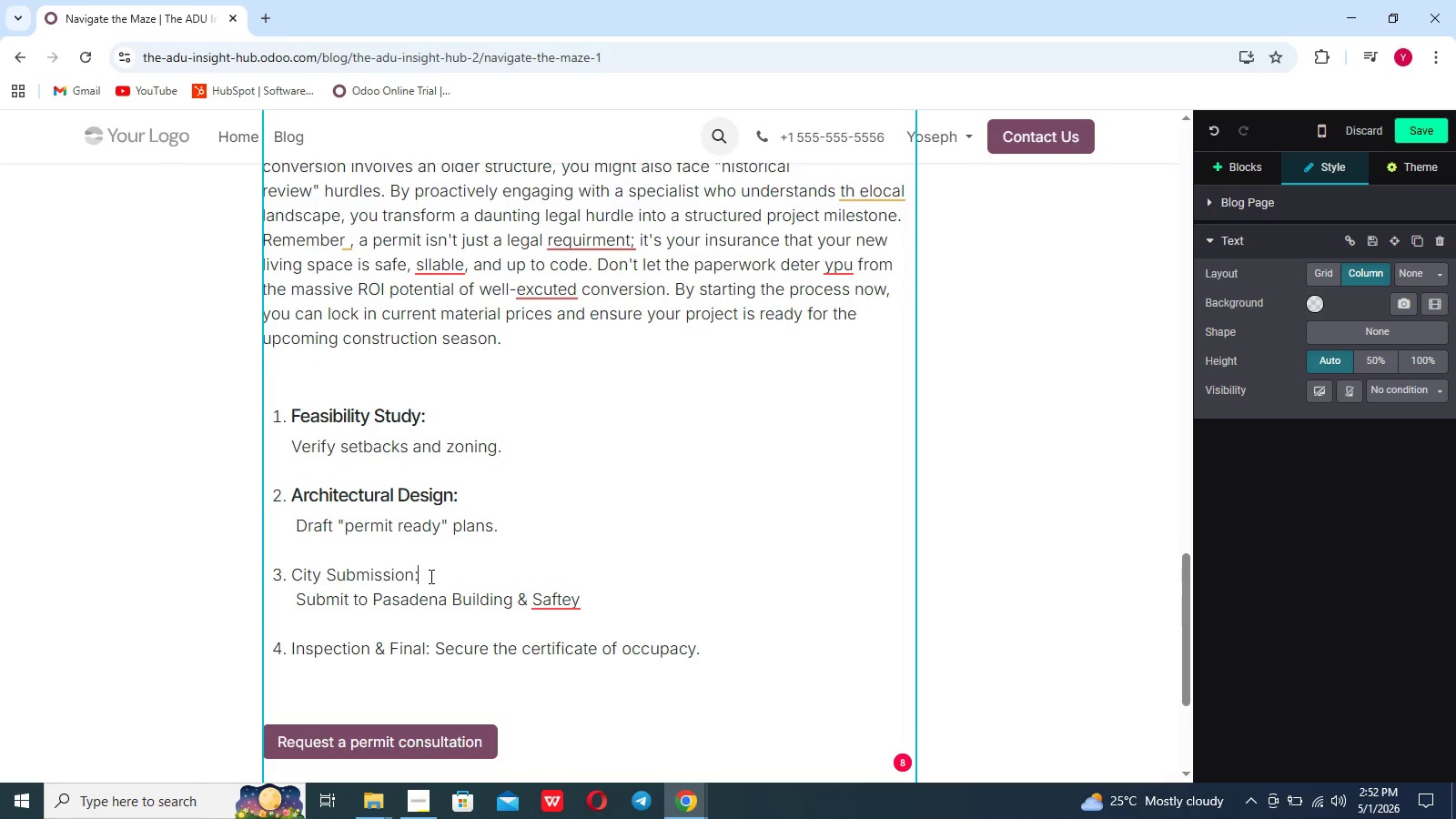 
left_click_drag(start_coordinate=[419, 574], to_coordinate=[257, 575])
 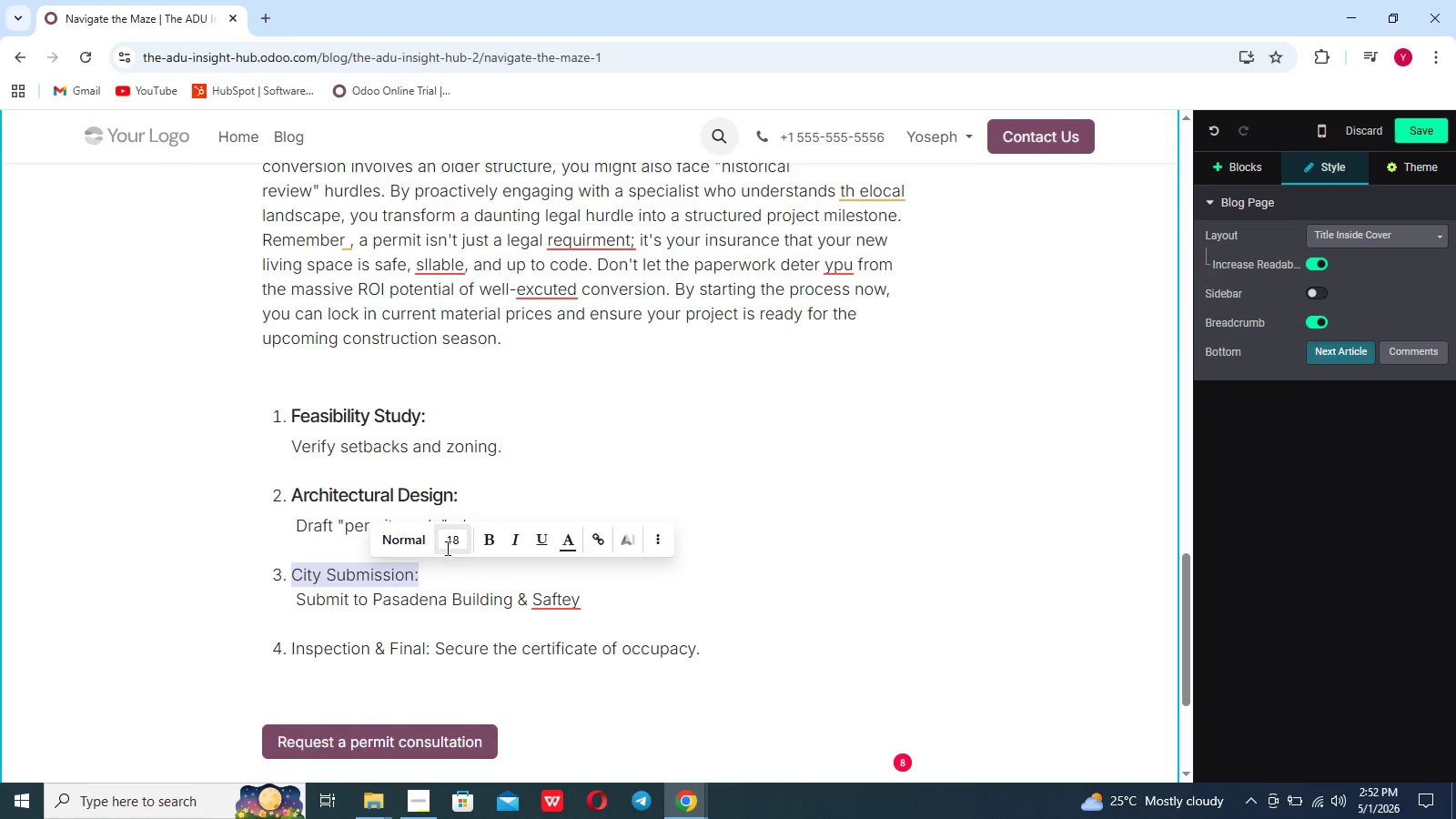 
mouse_move([410, 521])
 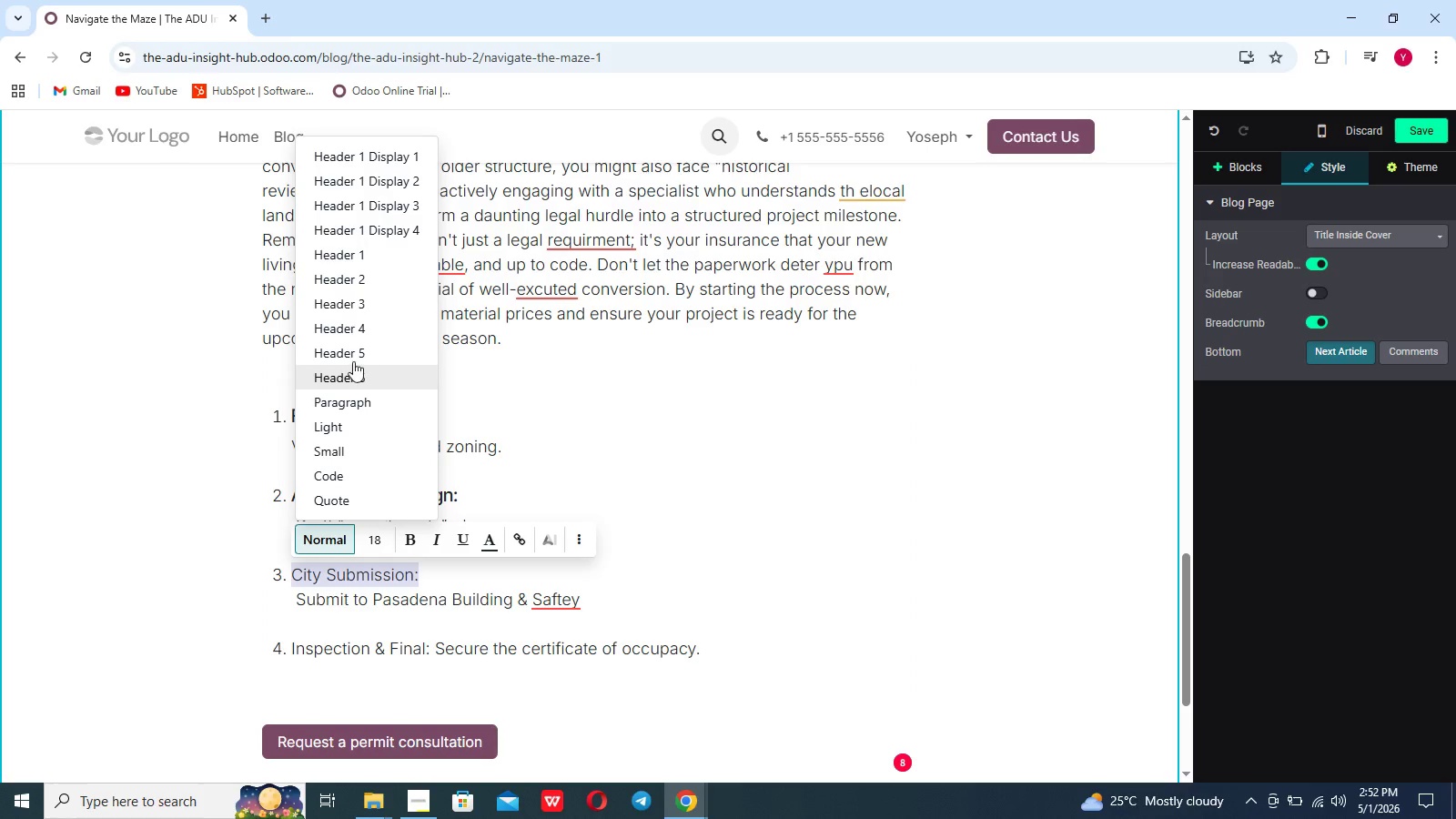 
left_click([352, 357])
 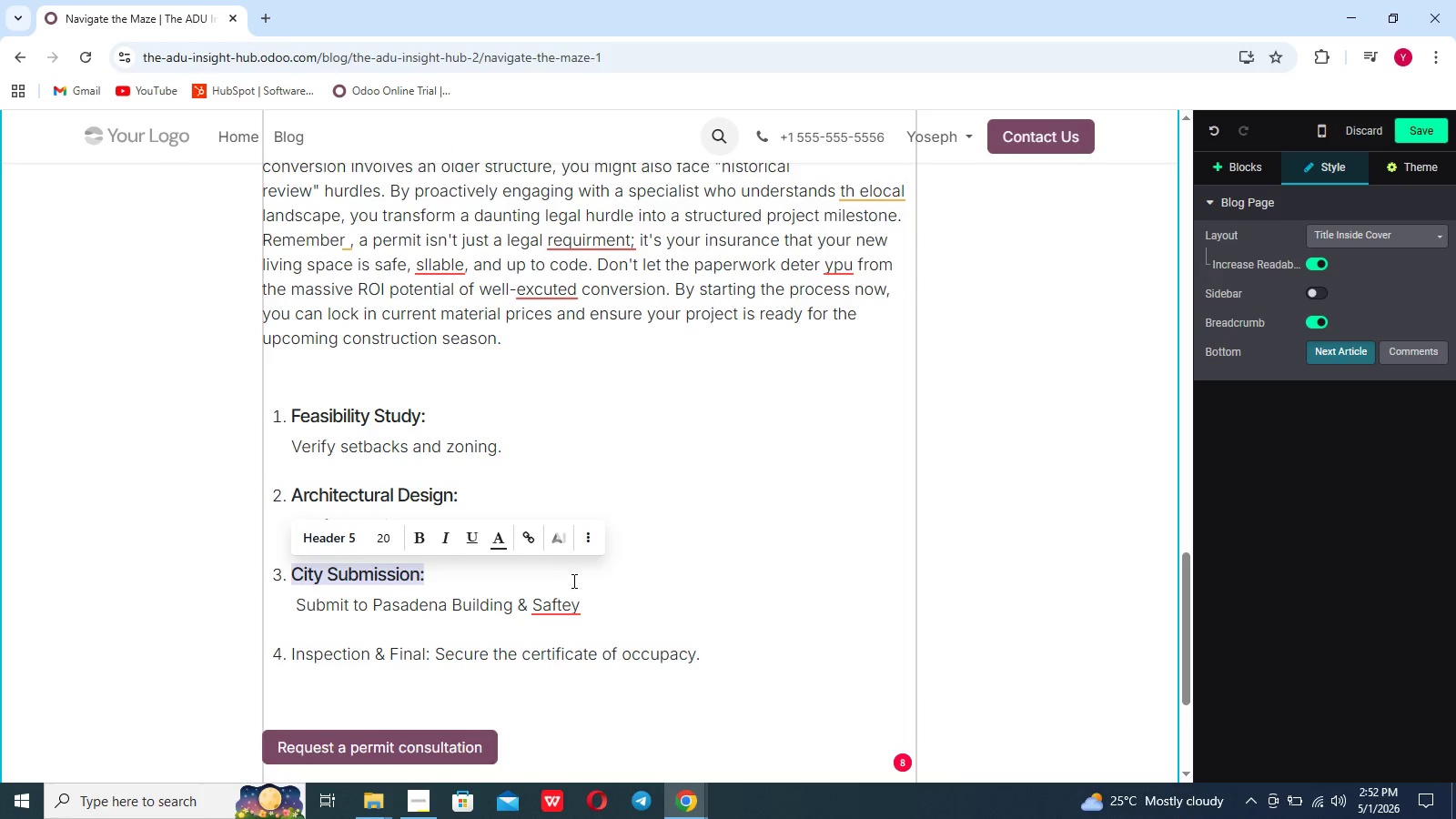 
left_click([631, 610])
 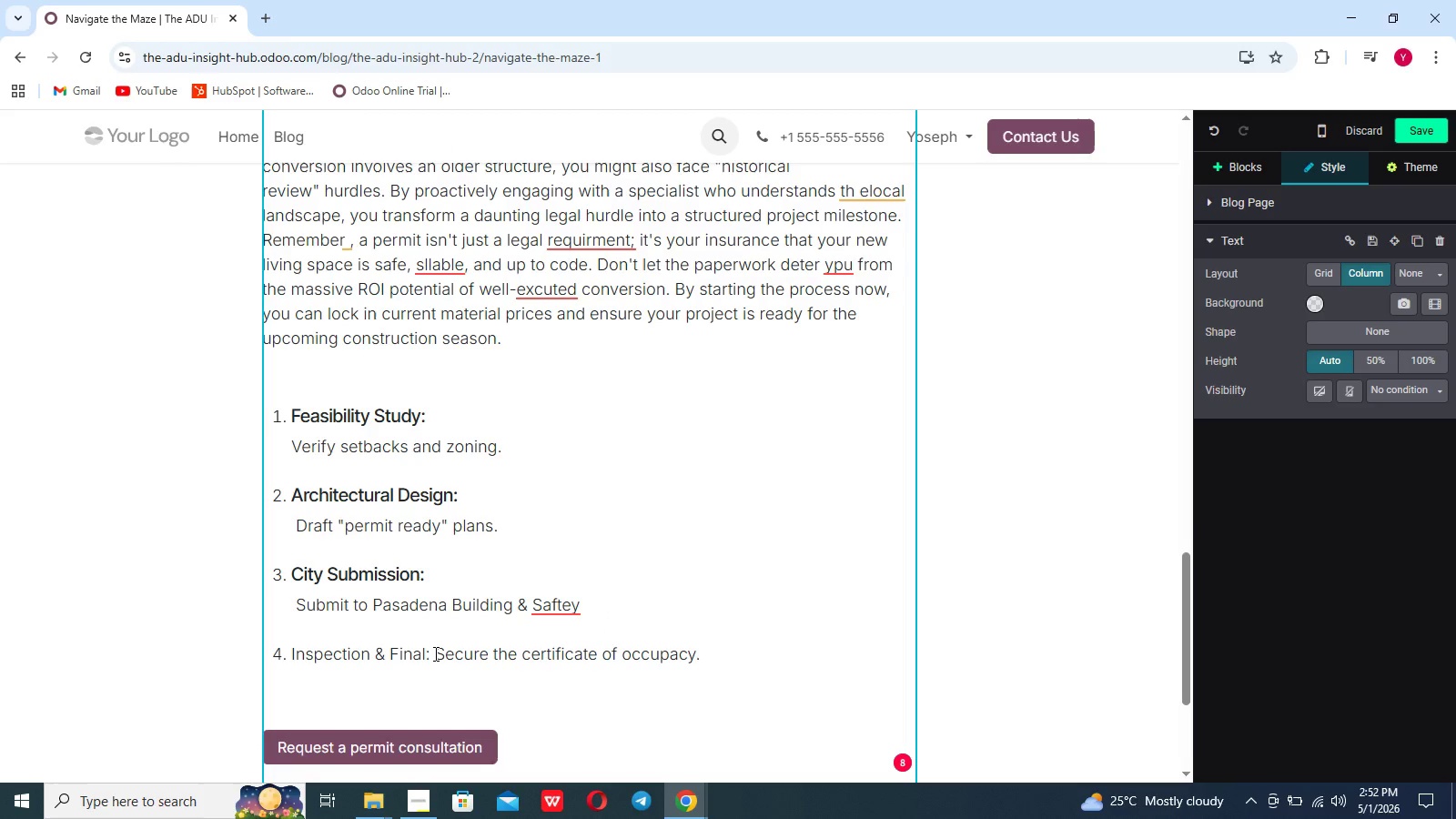 
left_click([434, 653])
 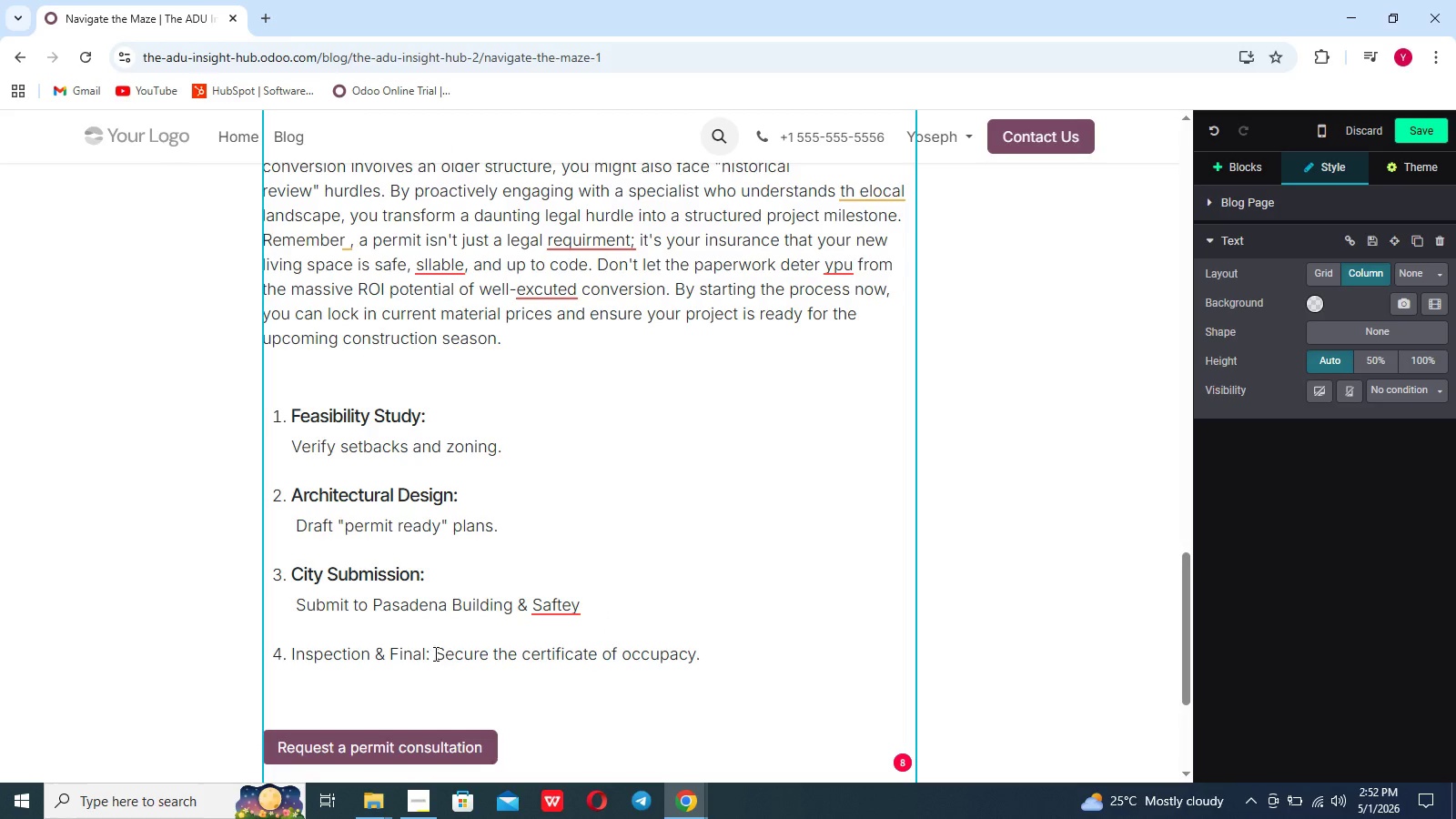 
key(Enter)
 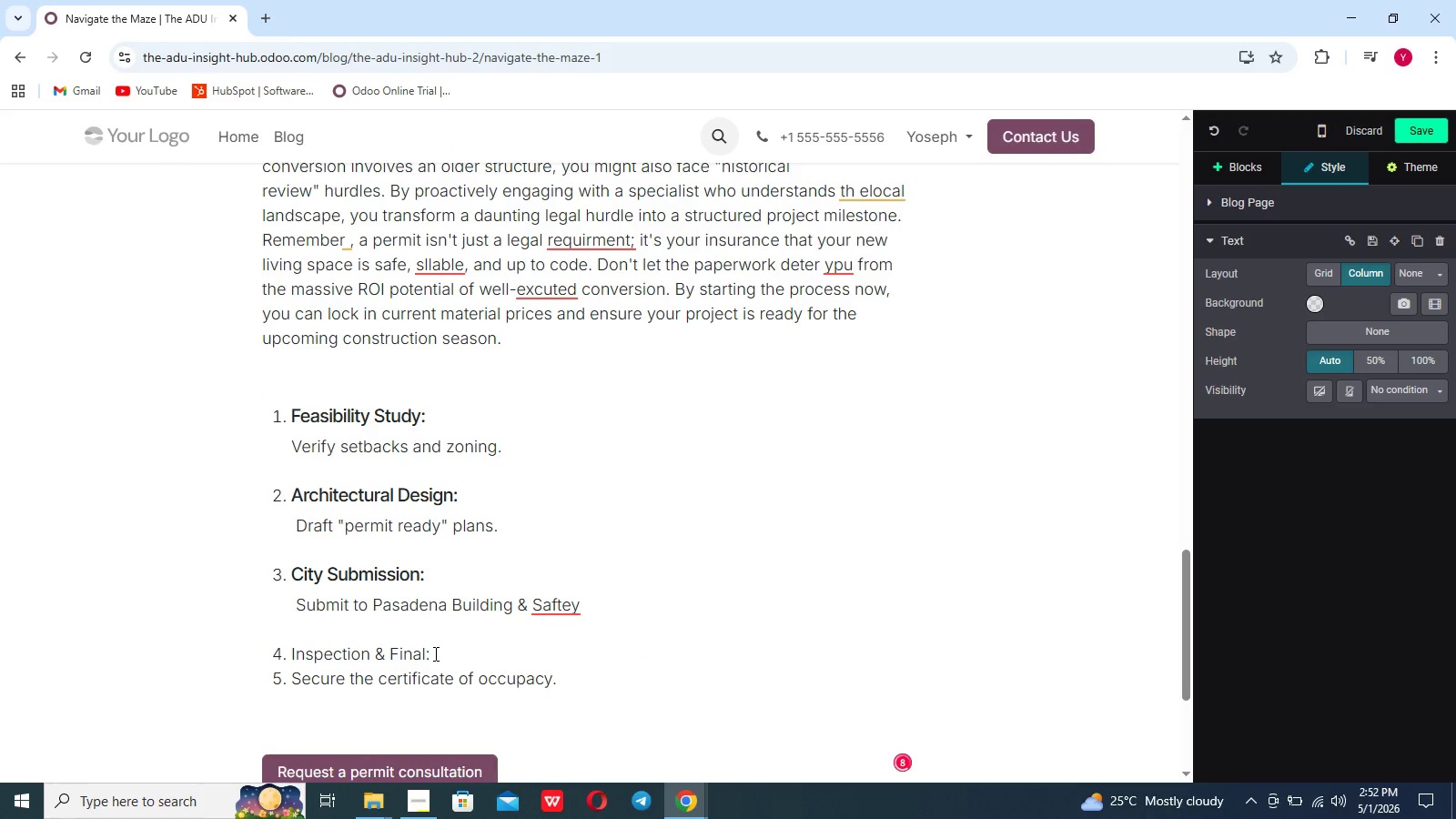 
key(Backspace)
 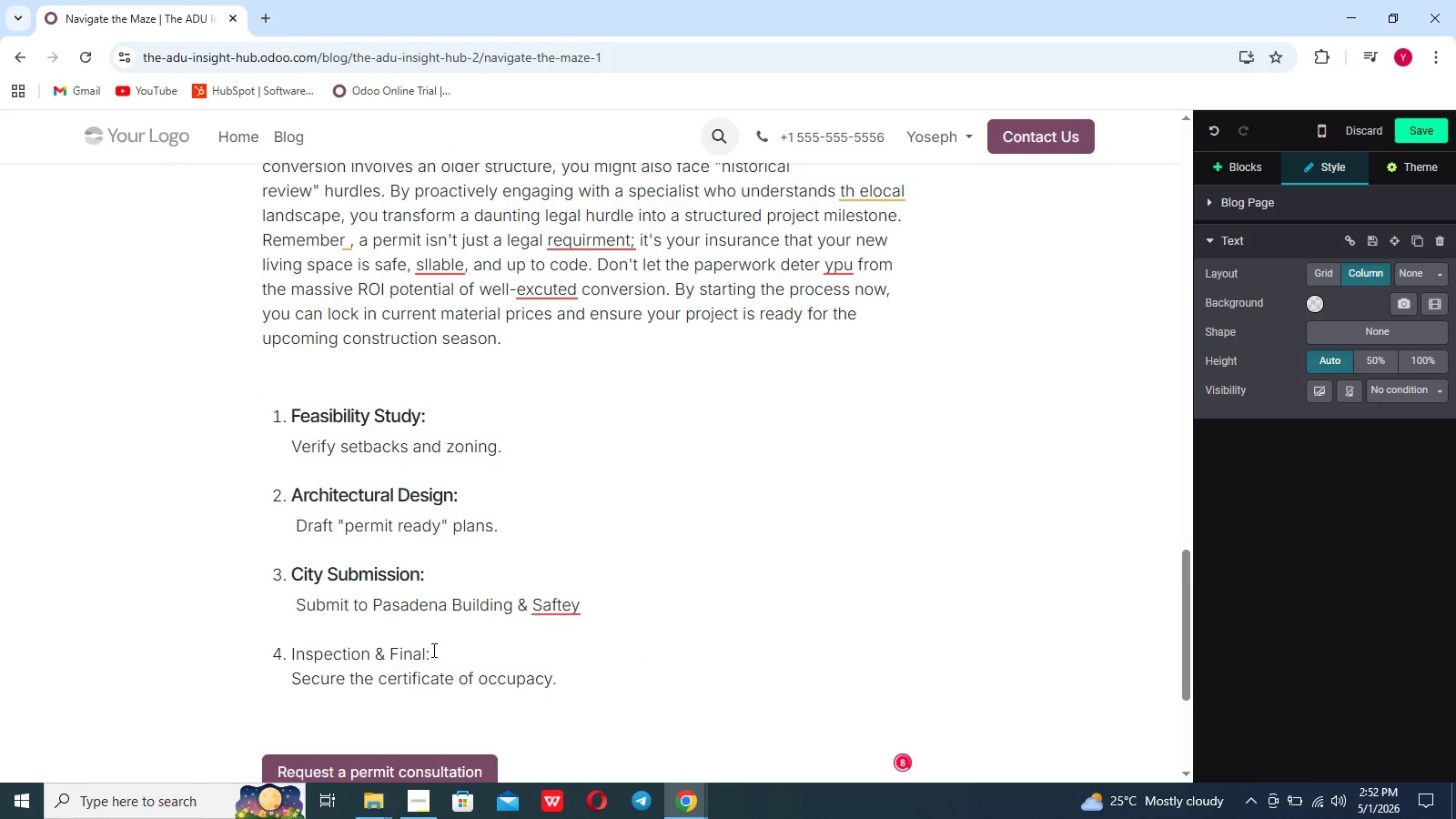 
left_click_drag(start_coordinate=[429, 647], to_coordinate=[269, 662])
 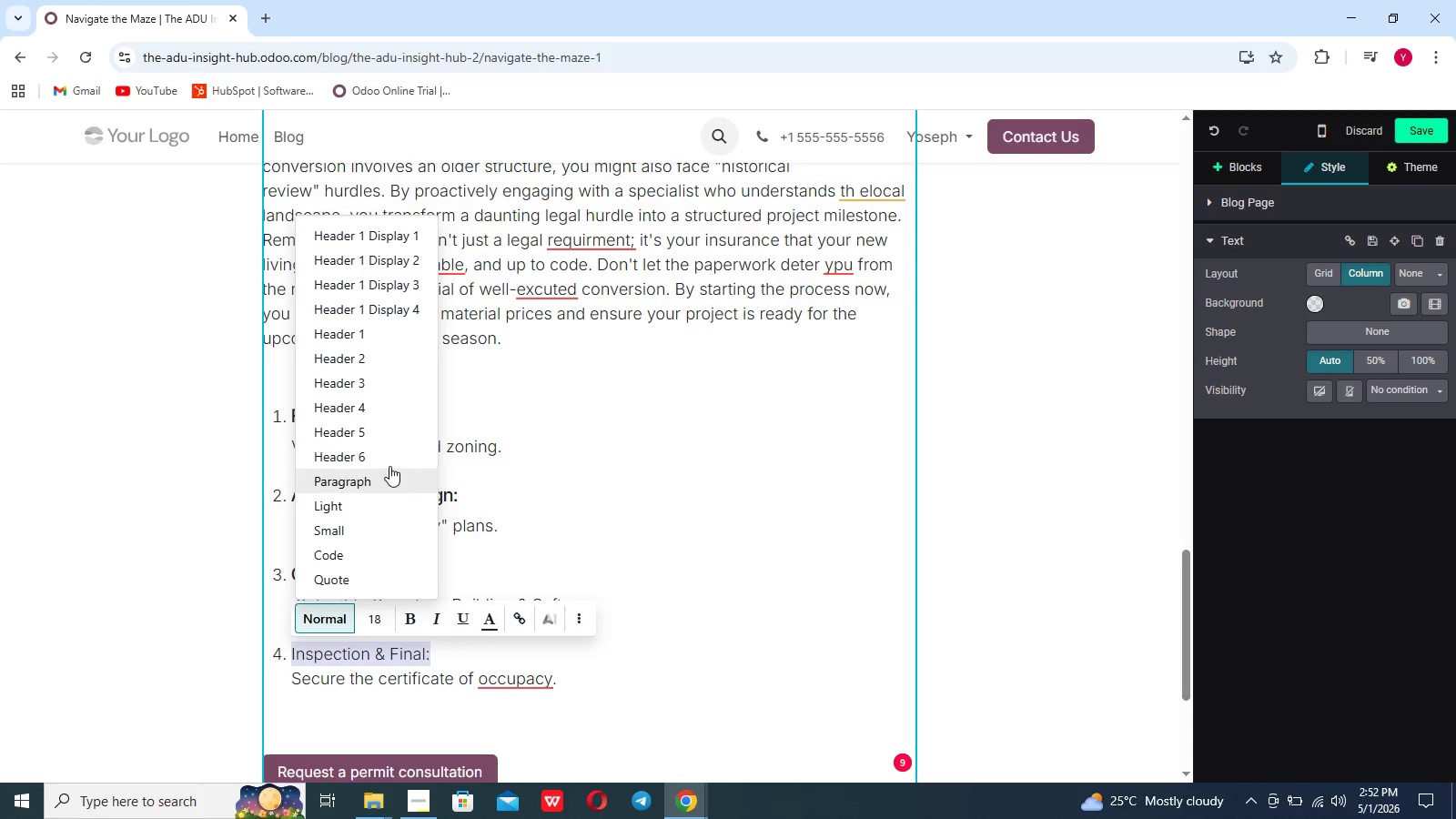 
left_click([379, 437])
 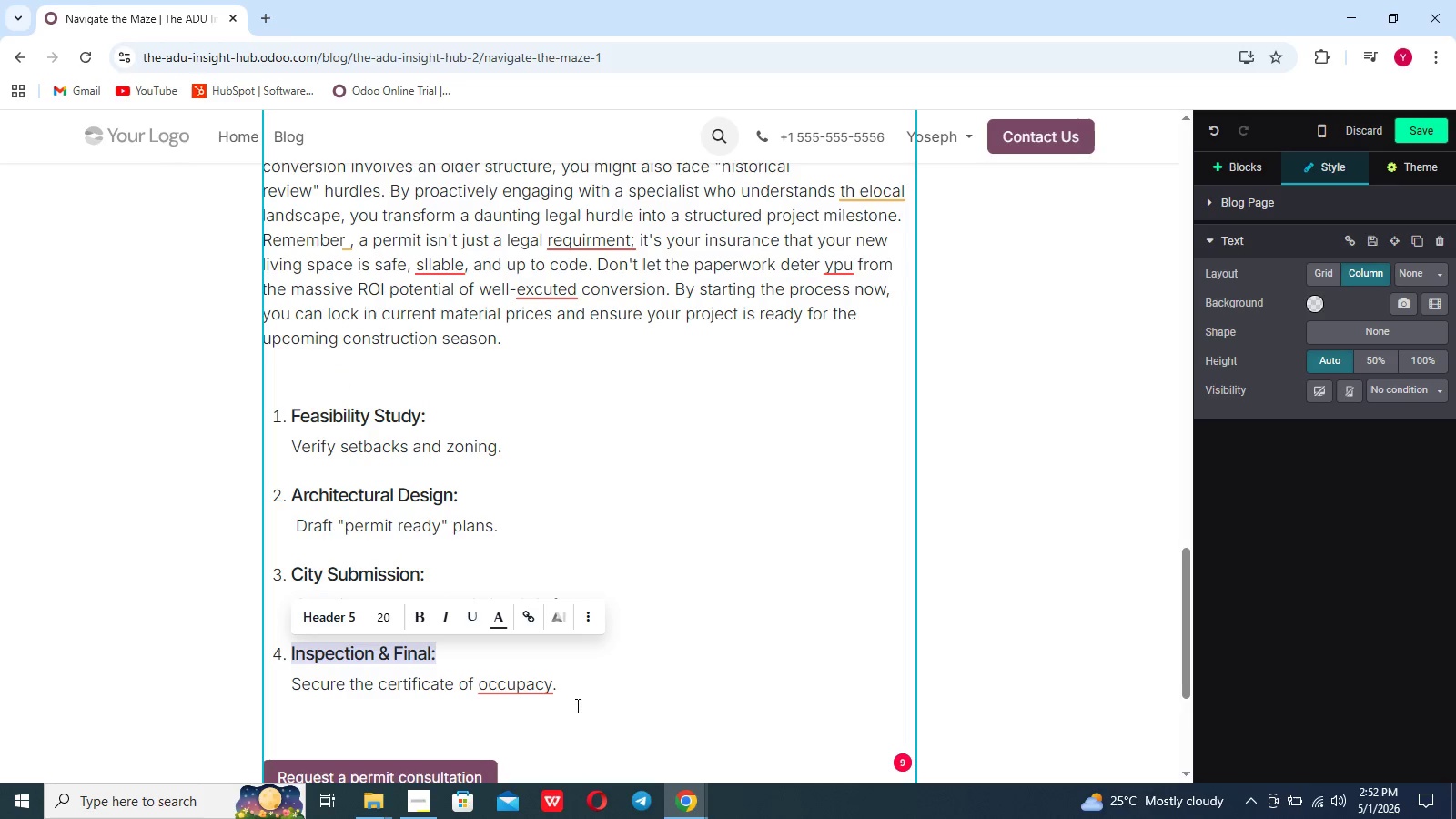 
left_click([569, 683])
 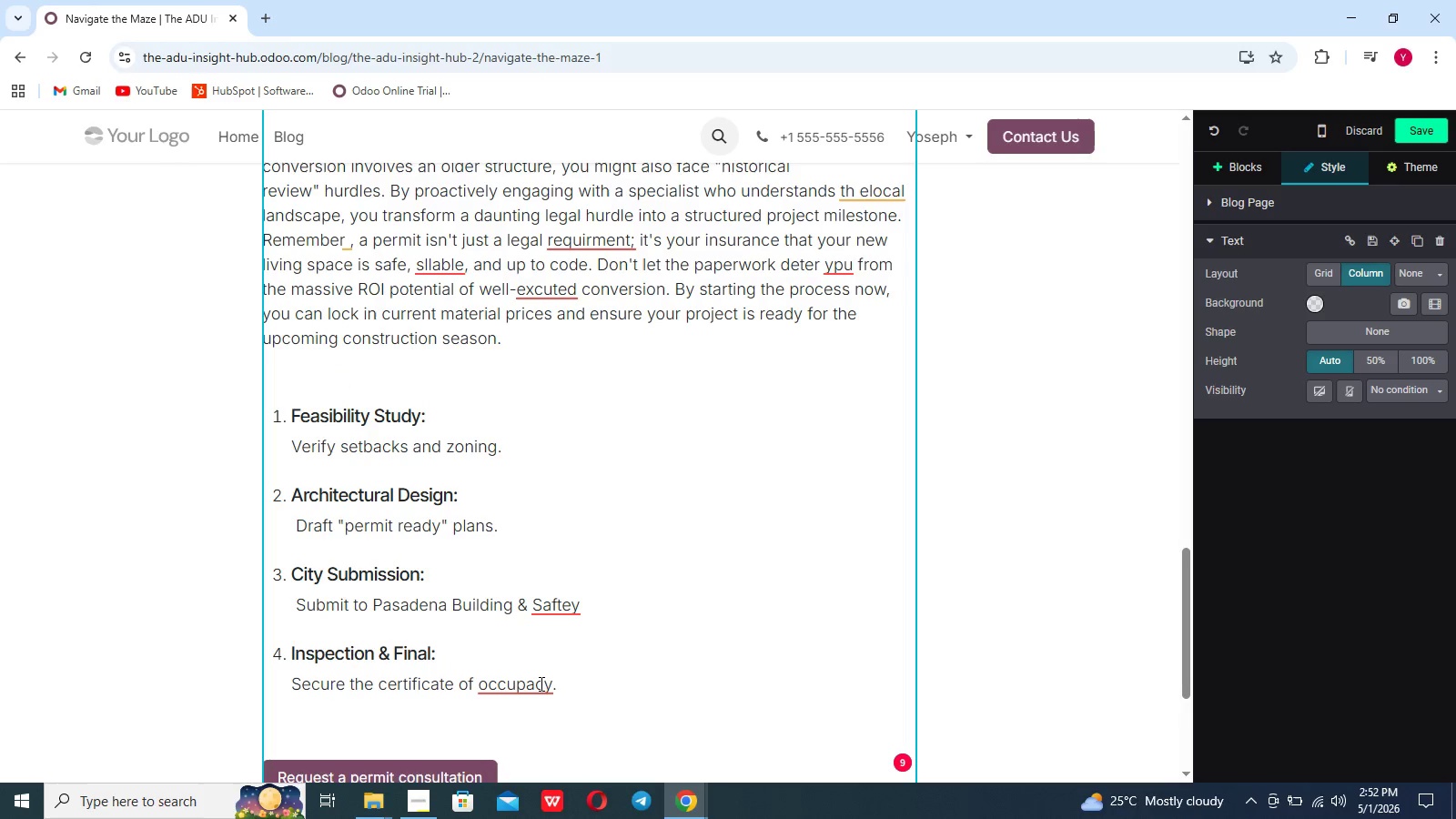 
left_click([538, 683])
 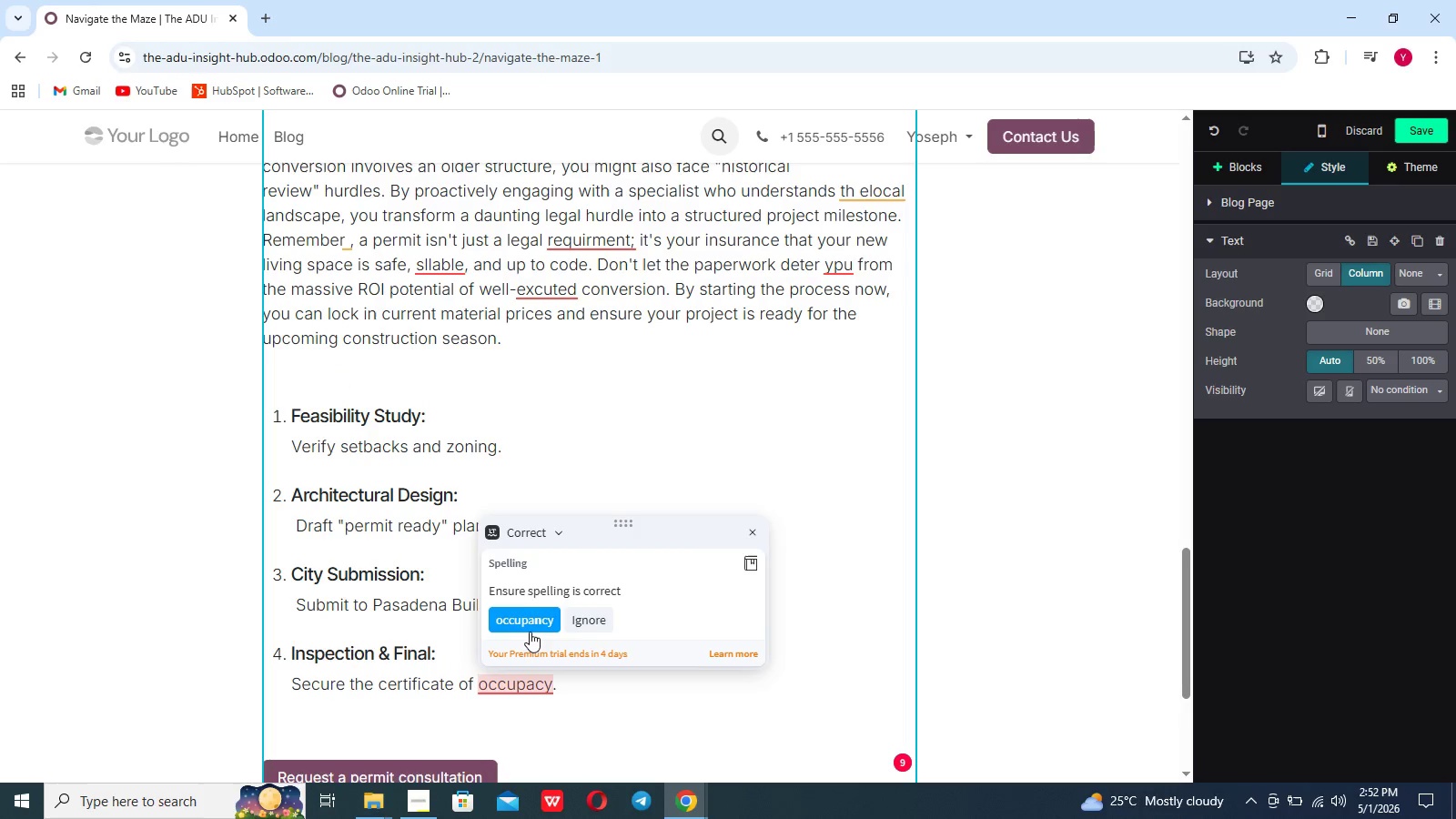 
left_click([529, 631])
 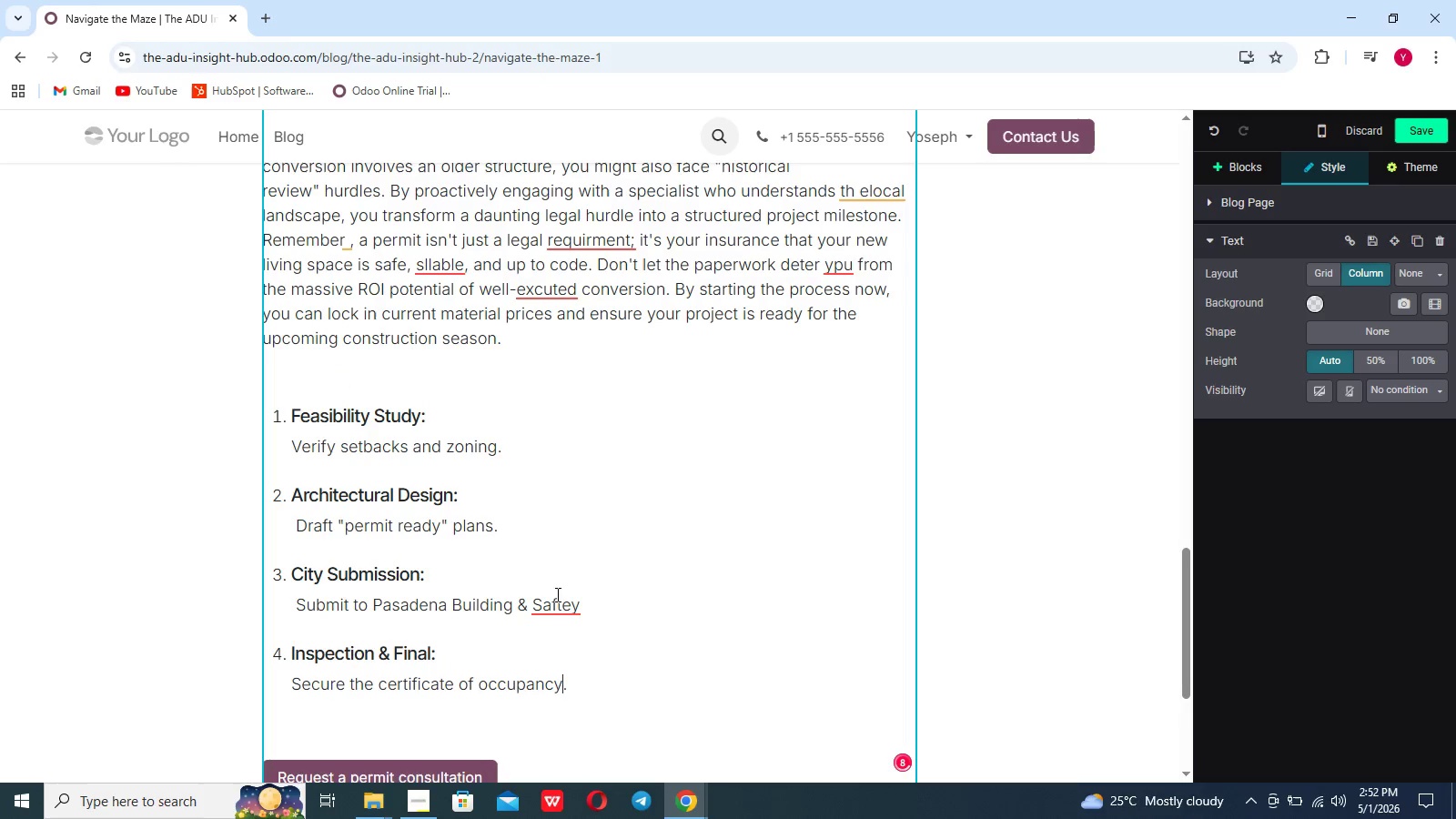 
left_click([554, 607])
 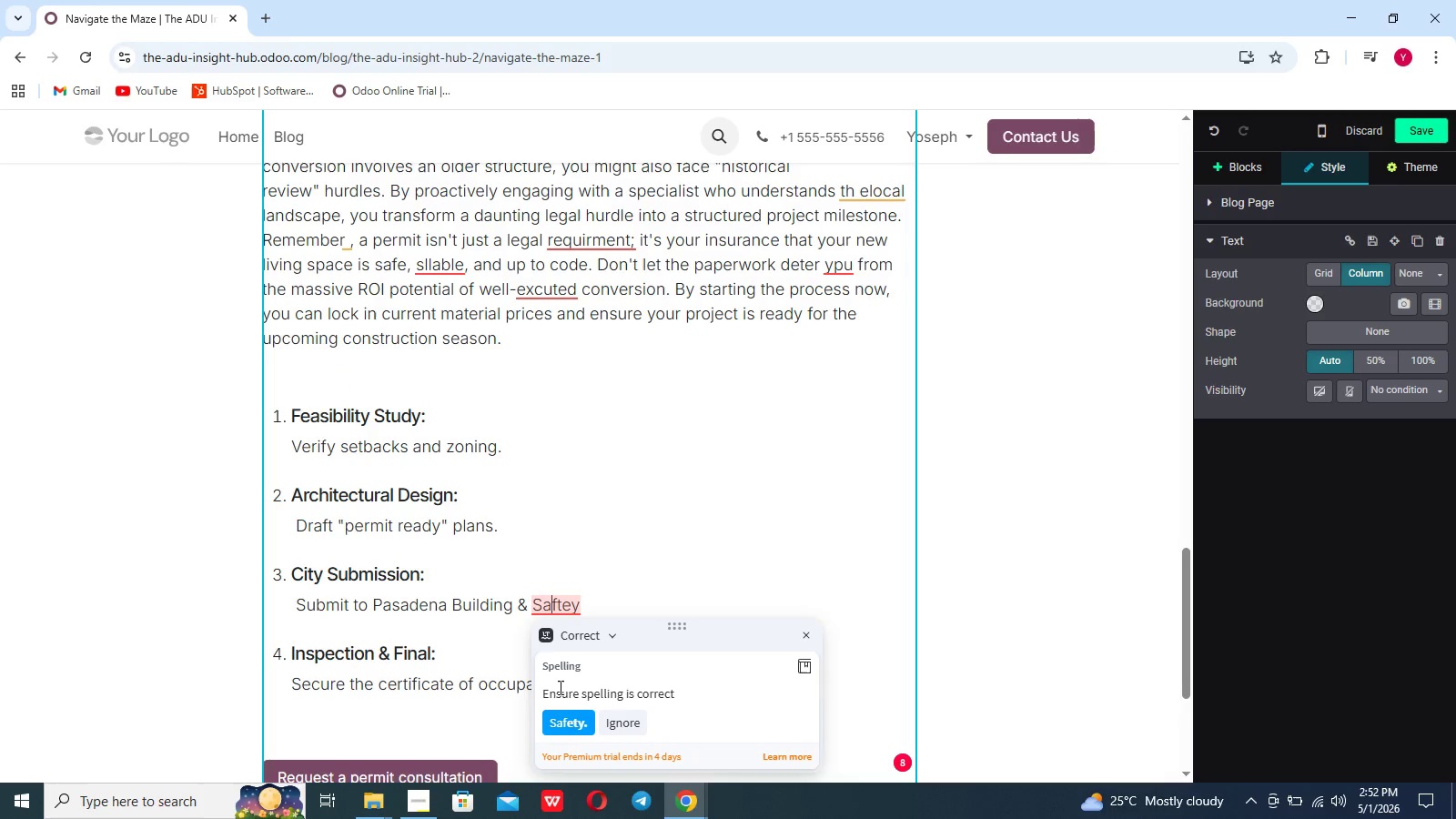 
left_click([563, 720])
 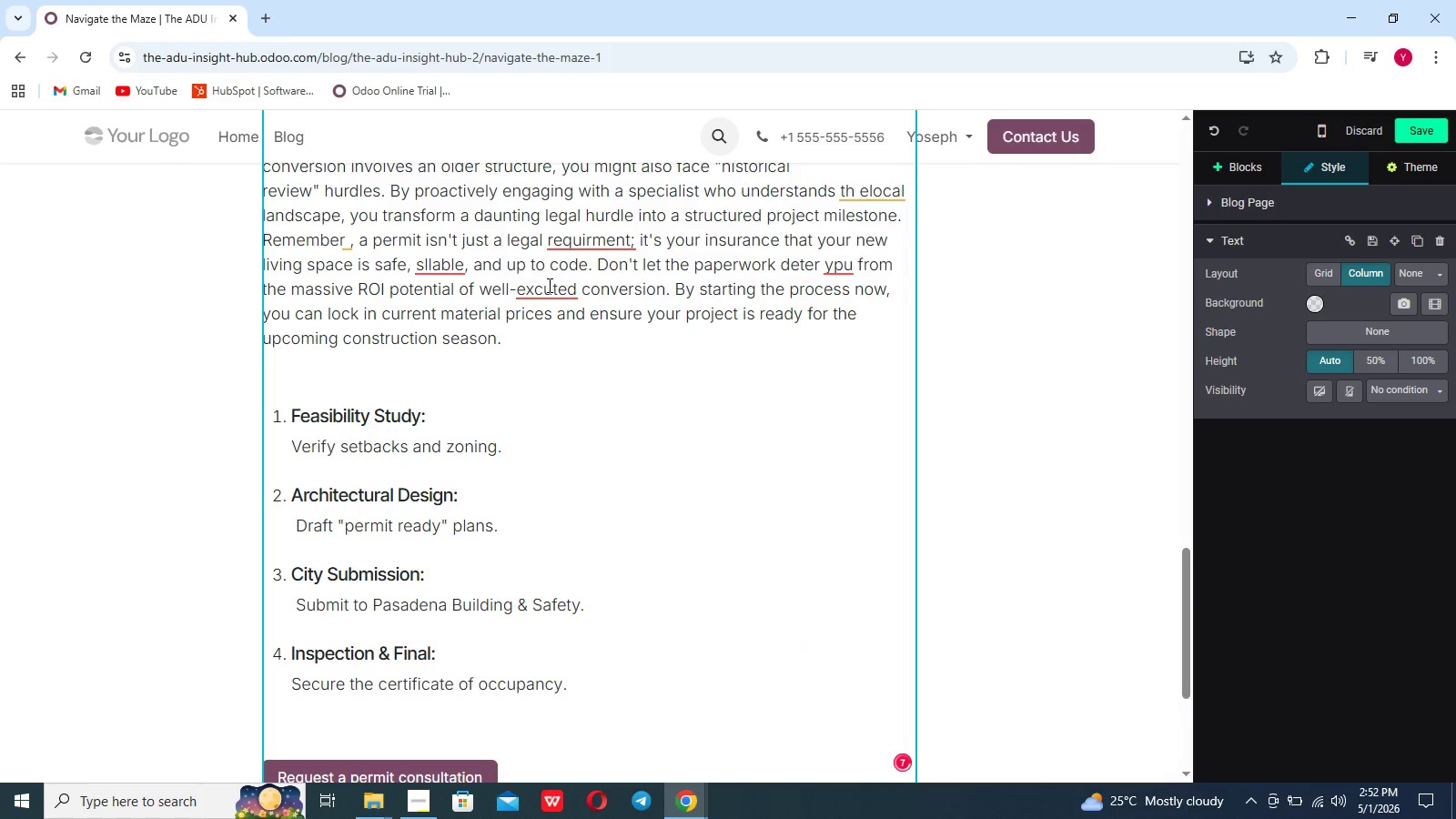 
left_click([546, 291])